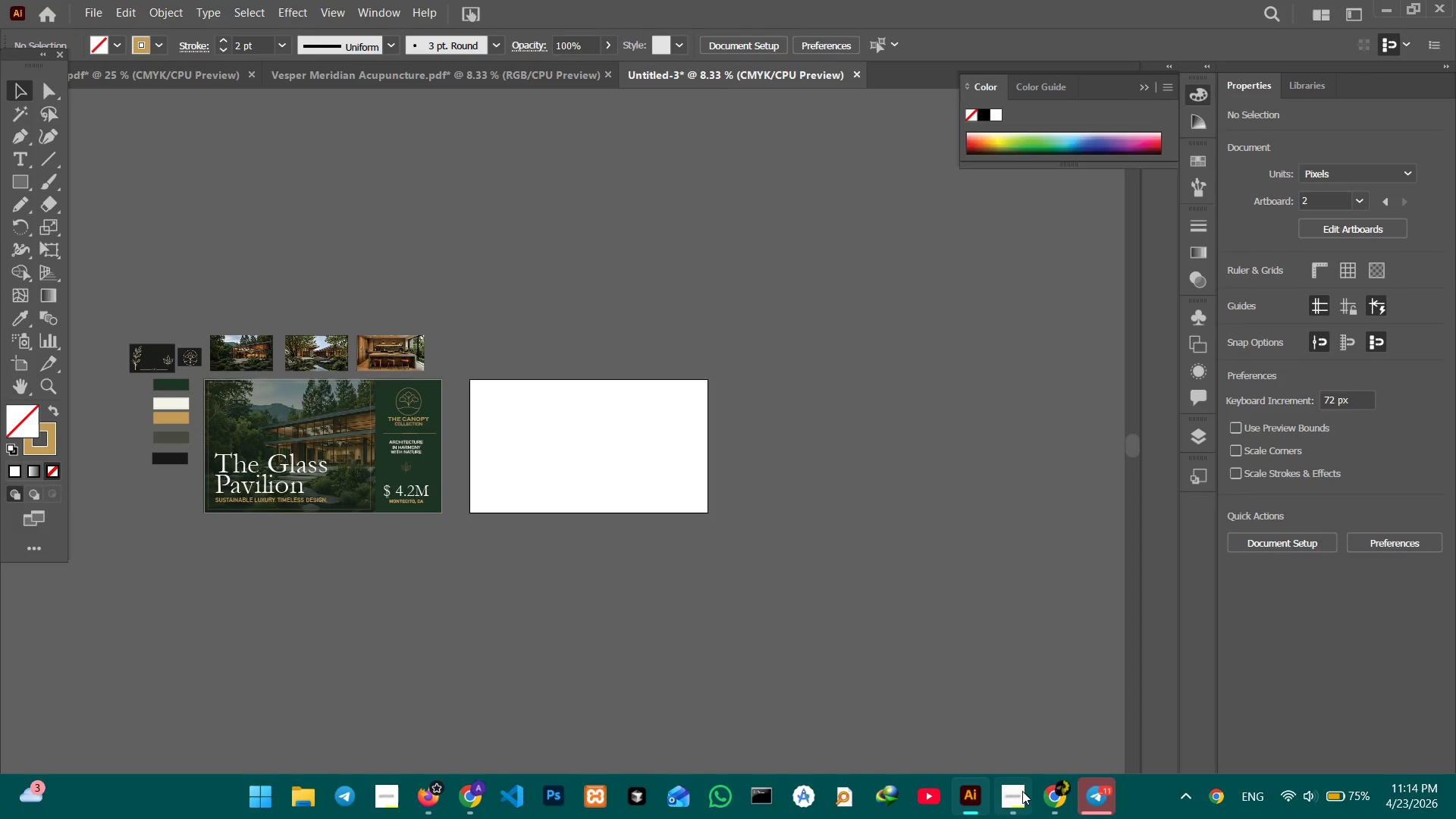 
left_click([1022, 792])